 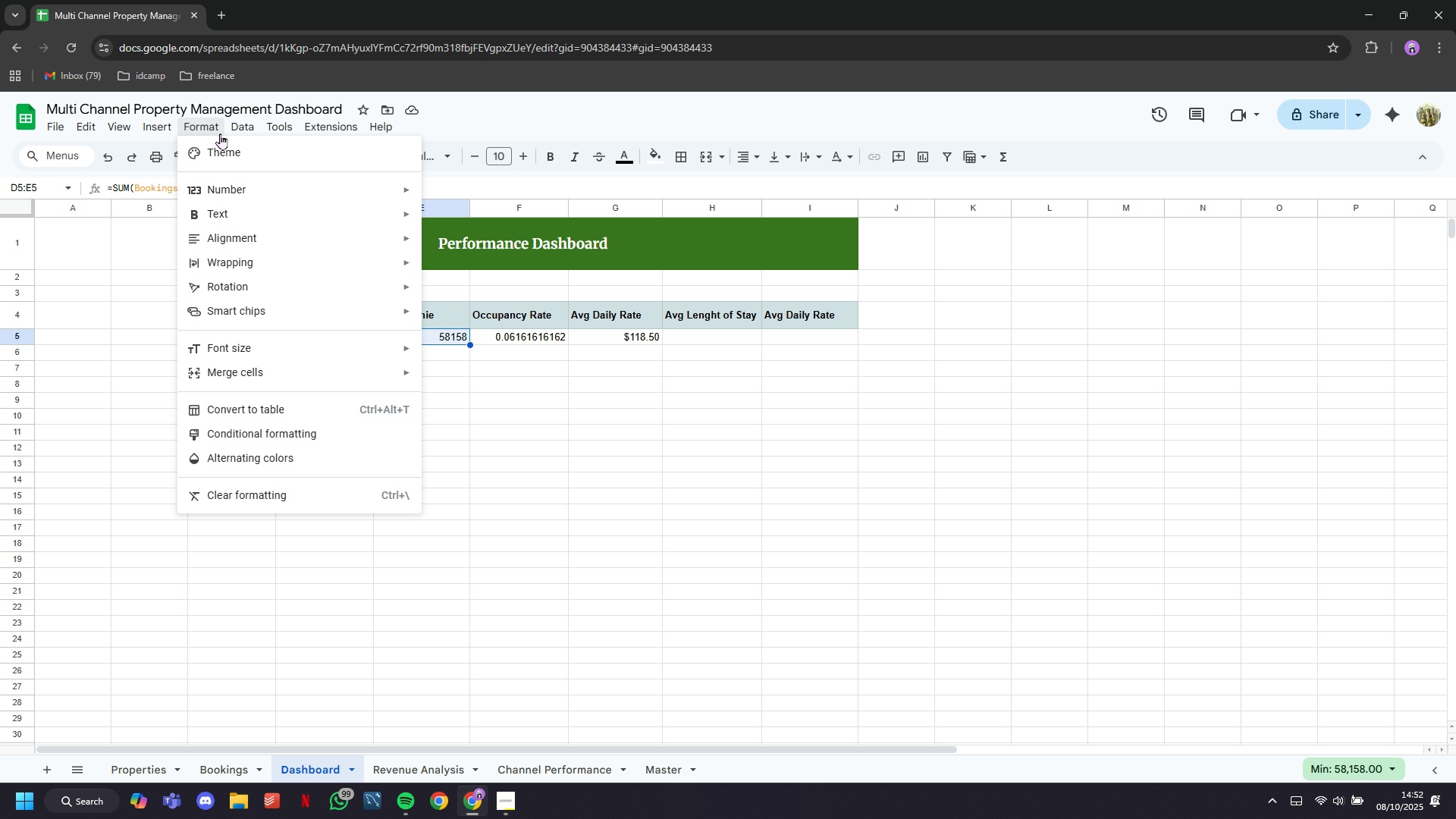 
left_click([508, 391])
 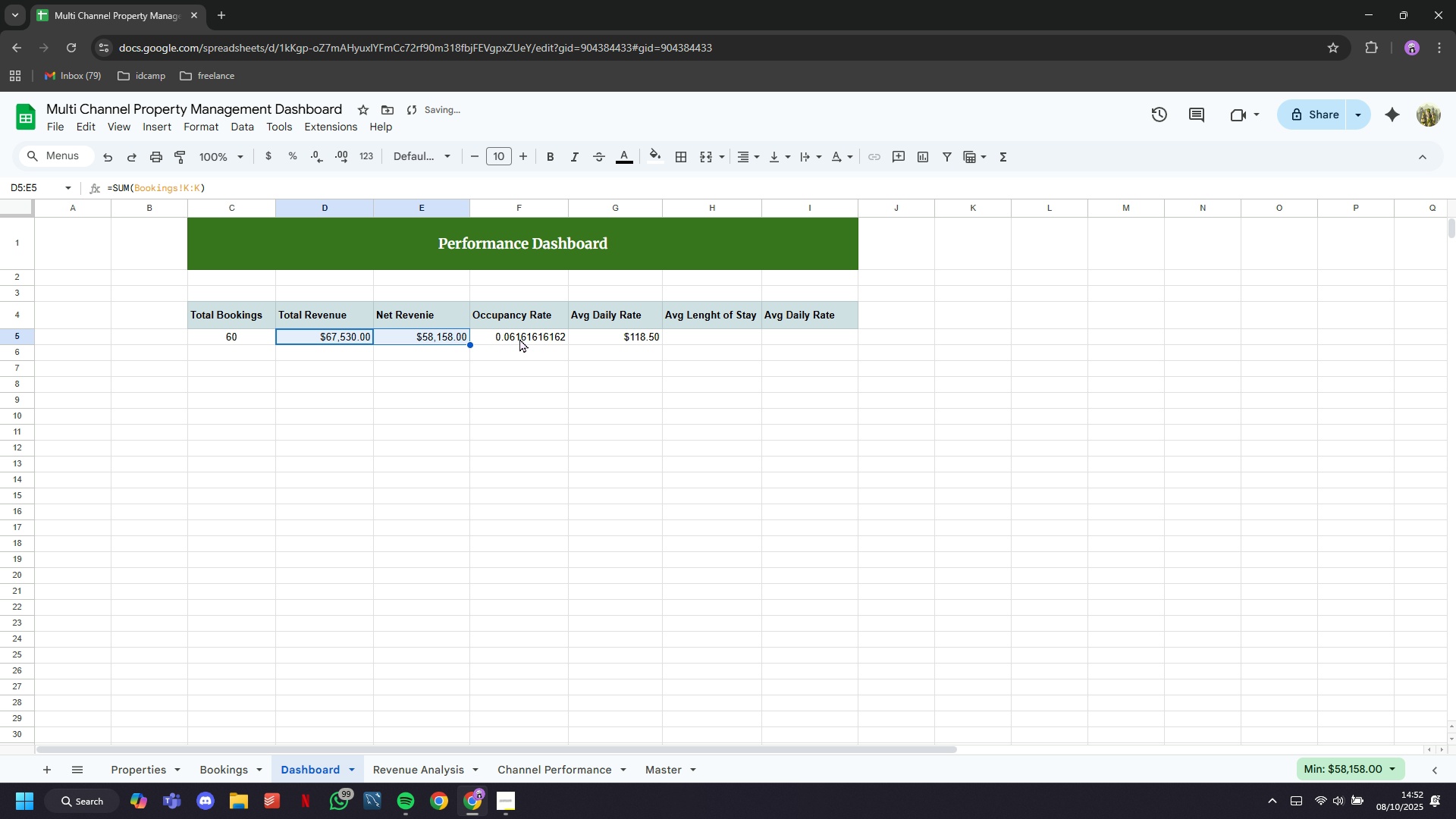 
left_click([519, 338])
 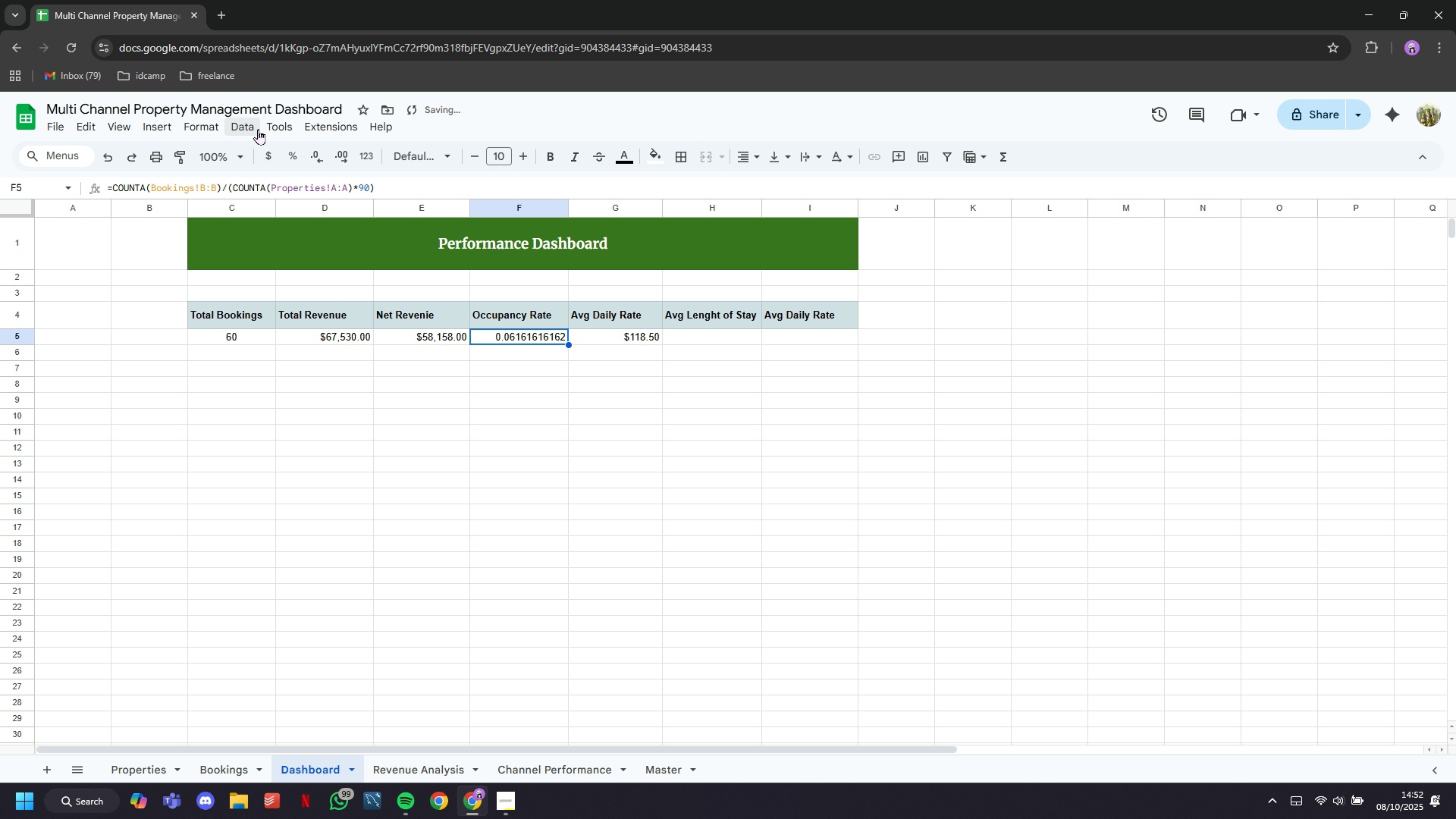 
left_click([256, 127])
 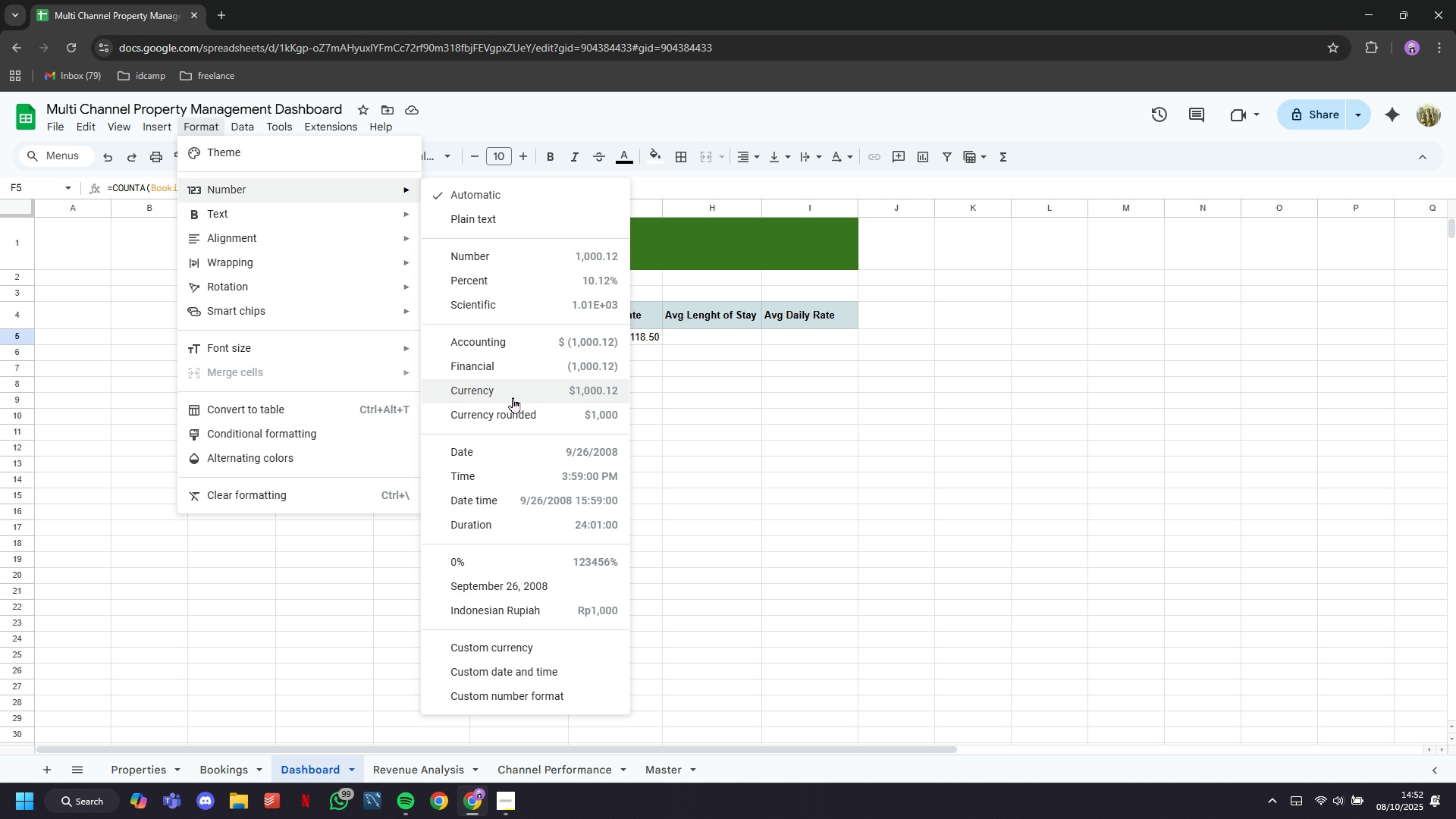 
wait(5.13)
 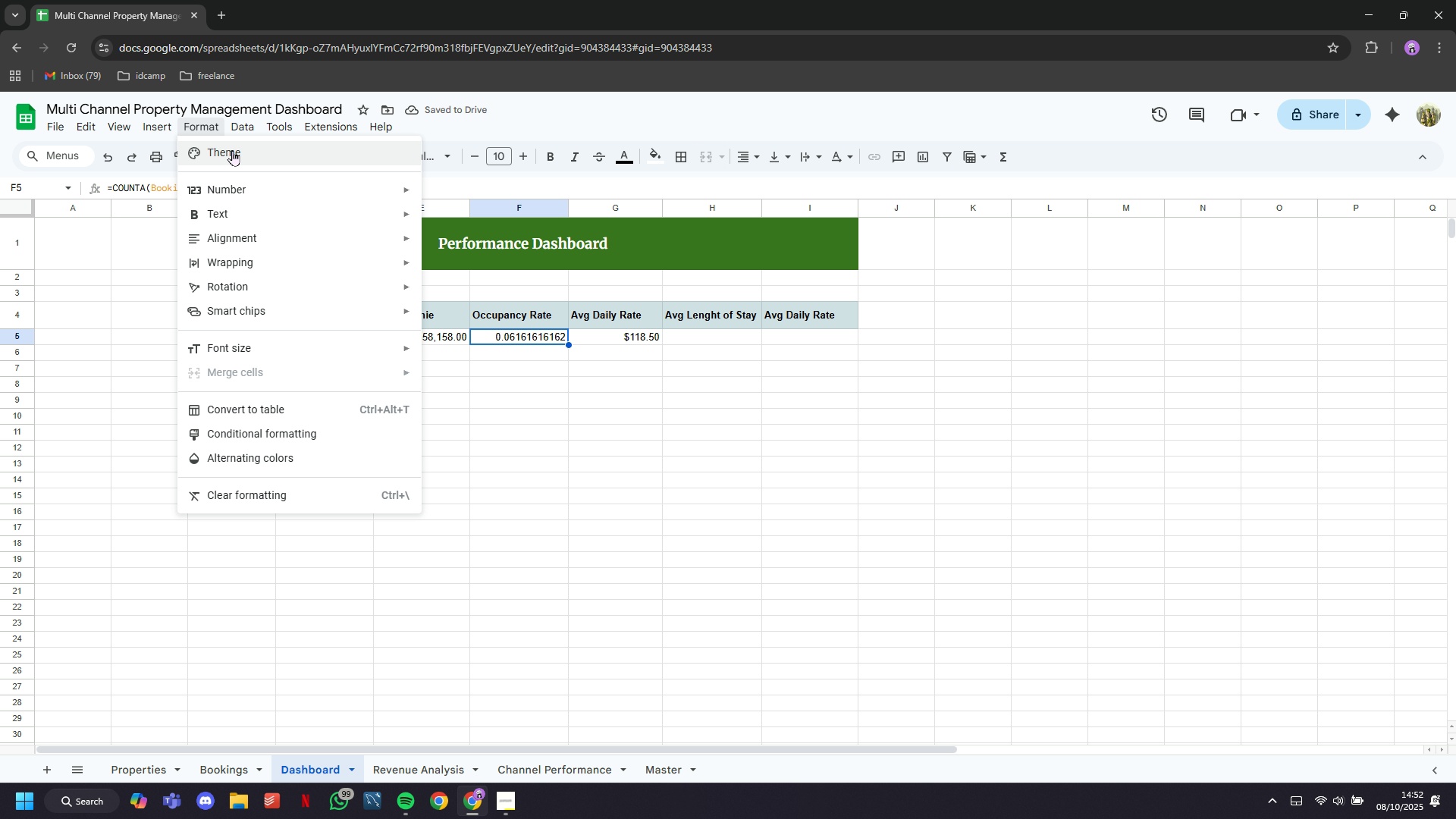 
left_click([507, 284])
 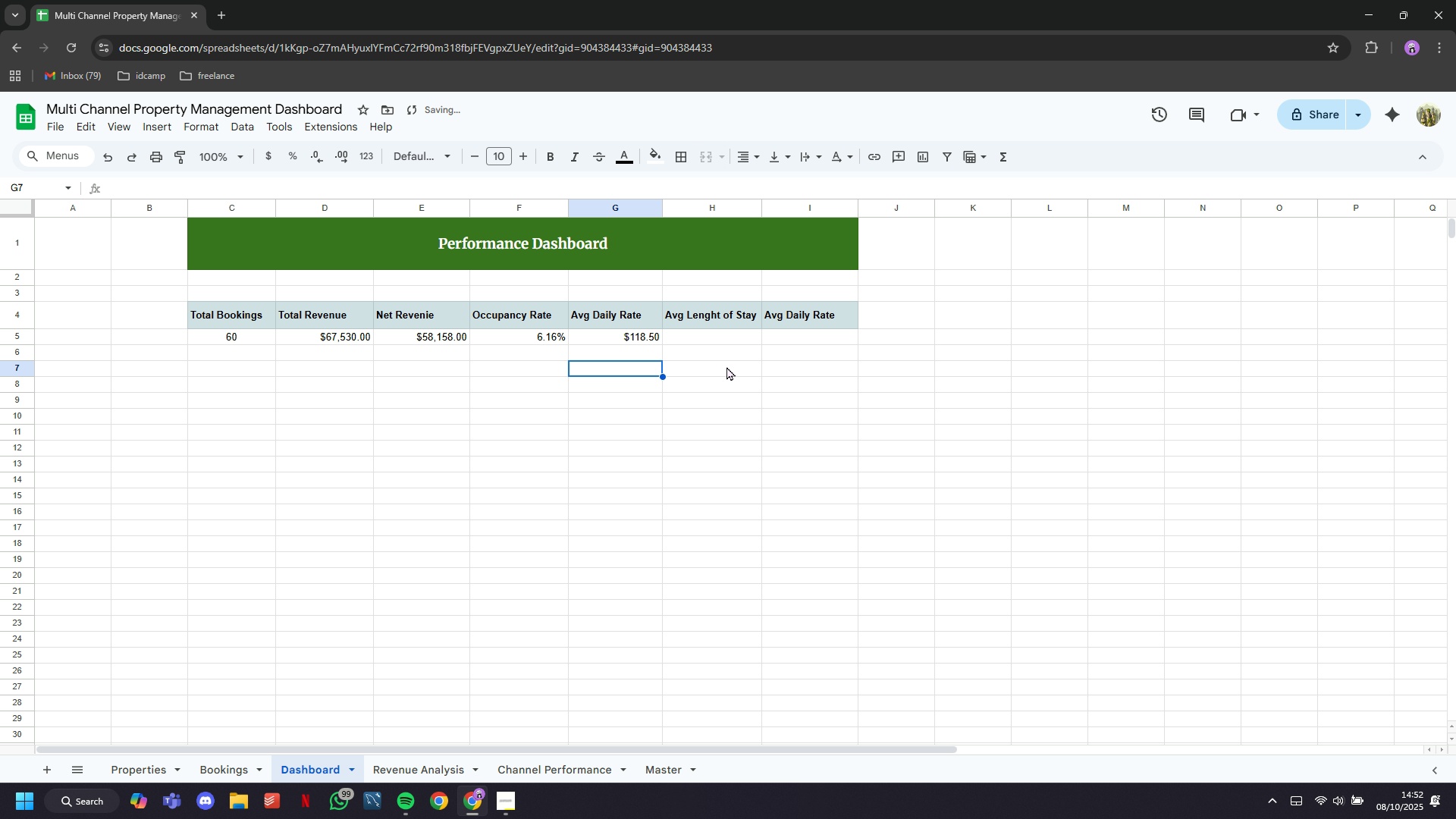 
left_click([595, 366])
 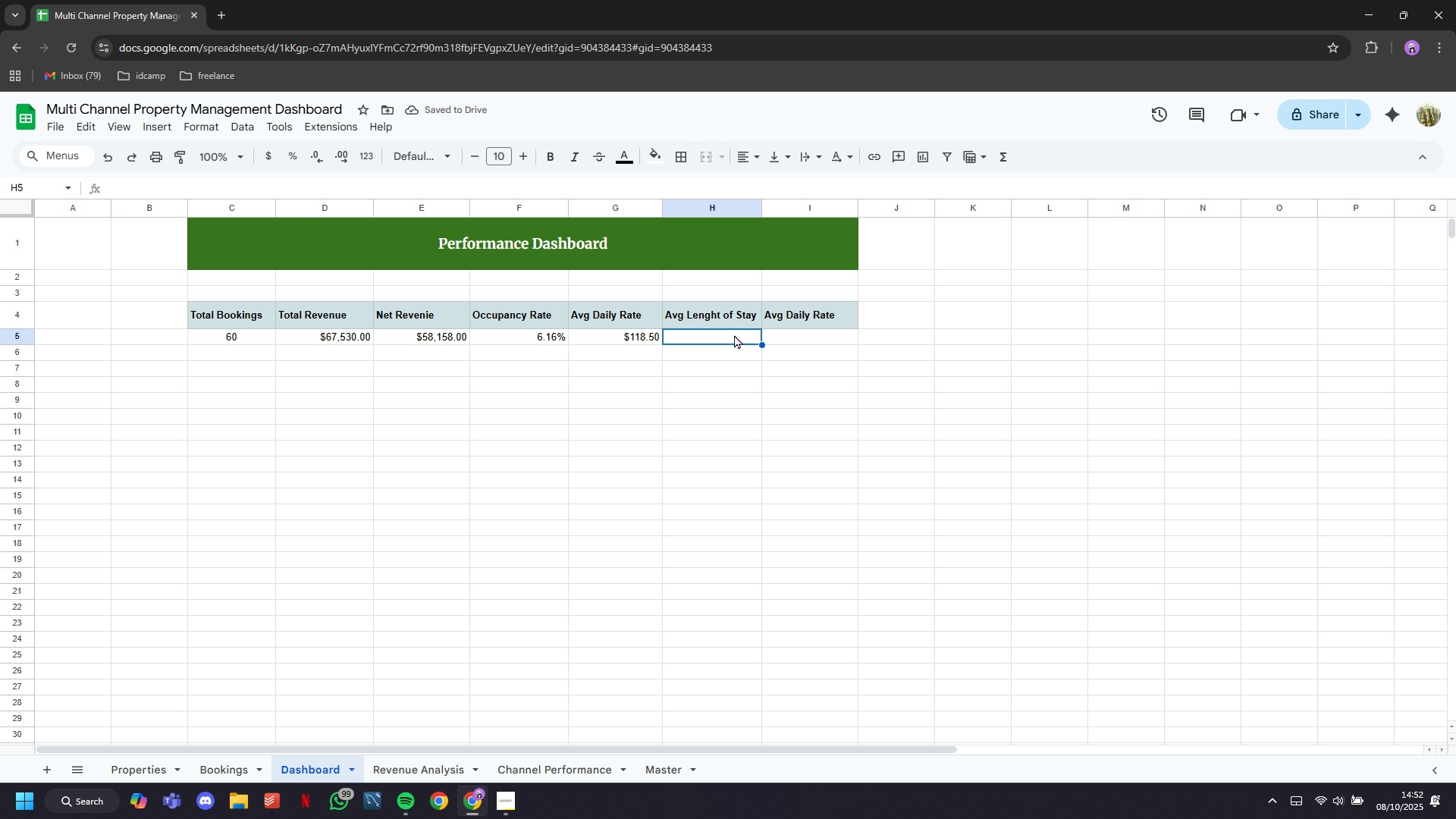 
left_click([734, 334])
 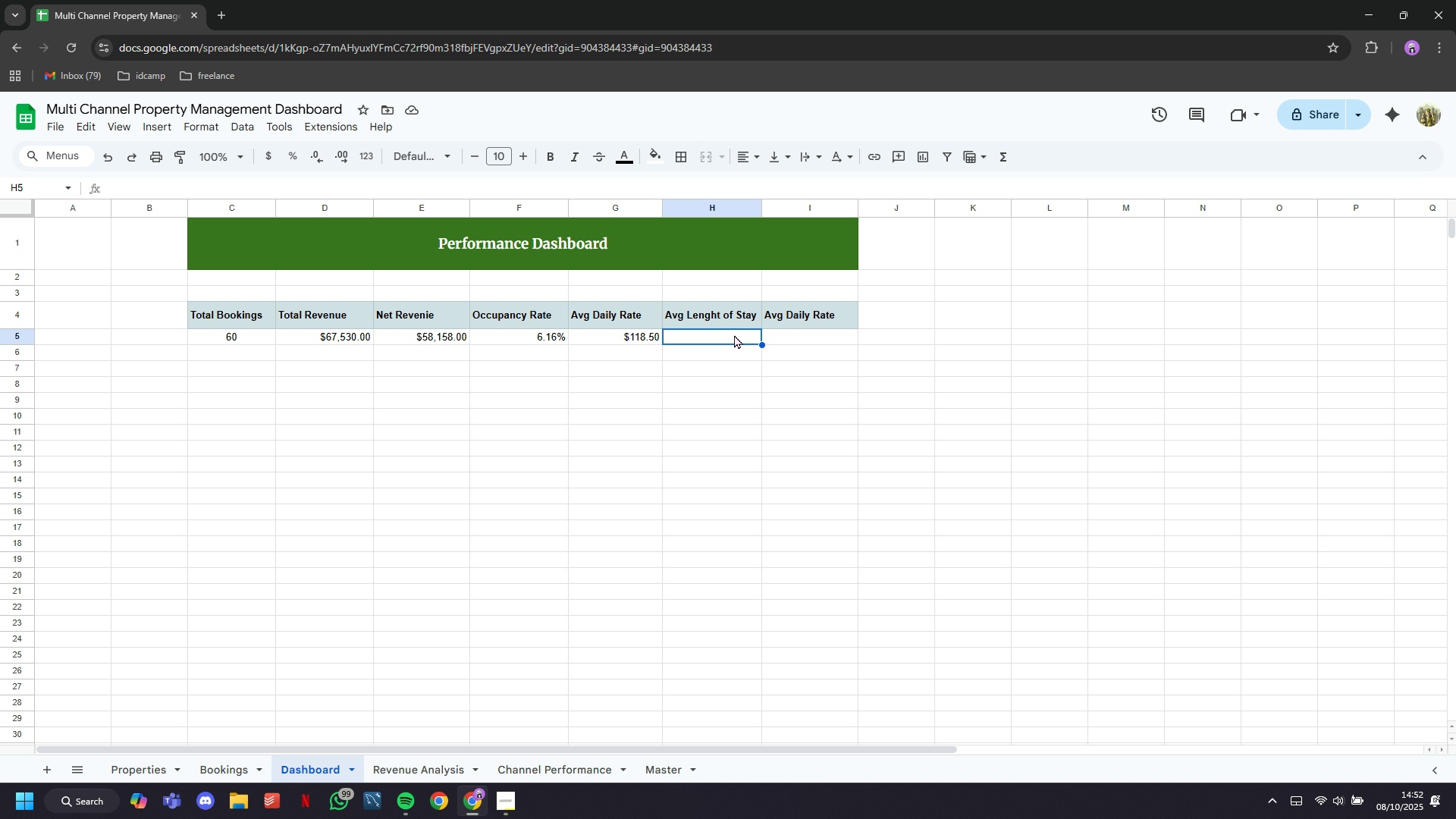 
wait(6.1)
 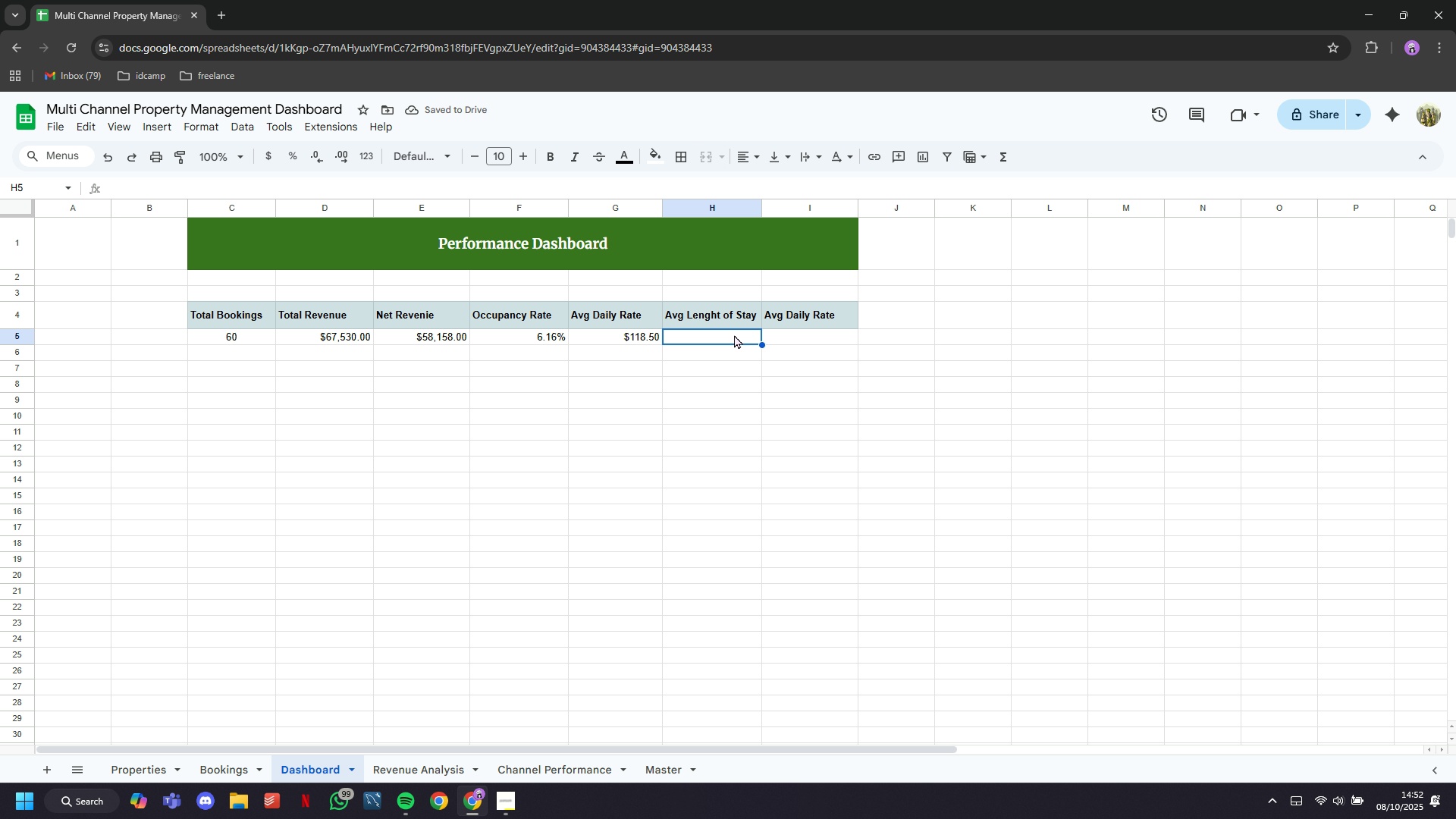 
left_click([630, 338])
 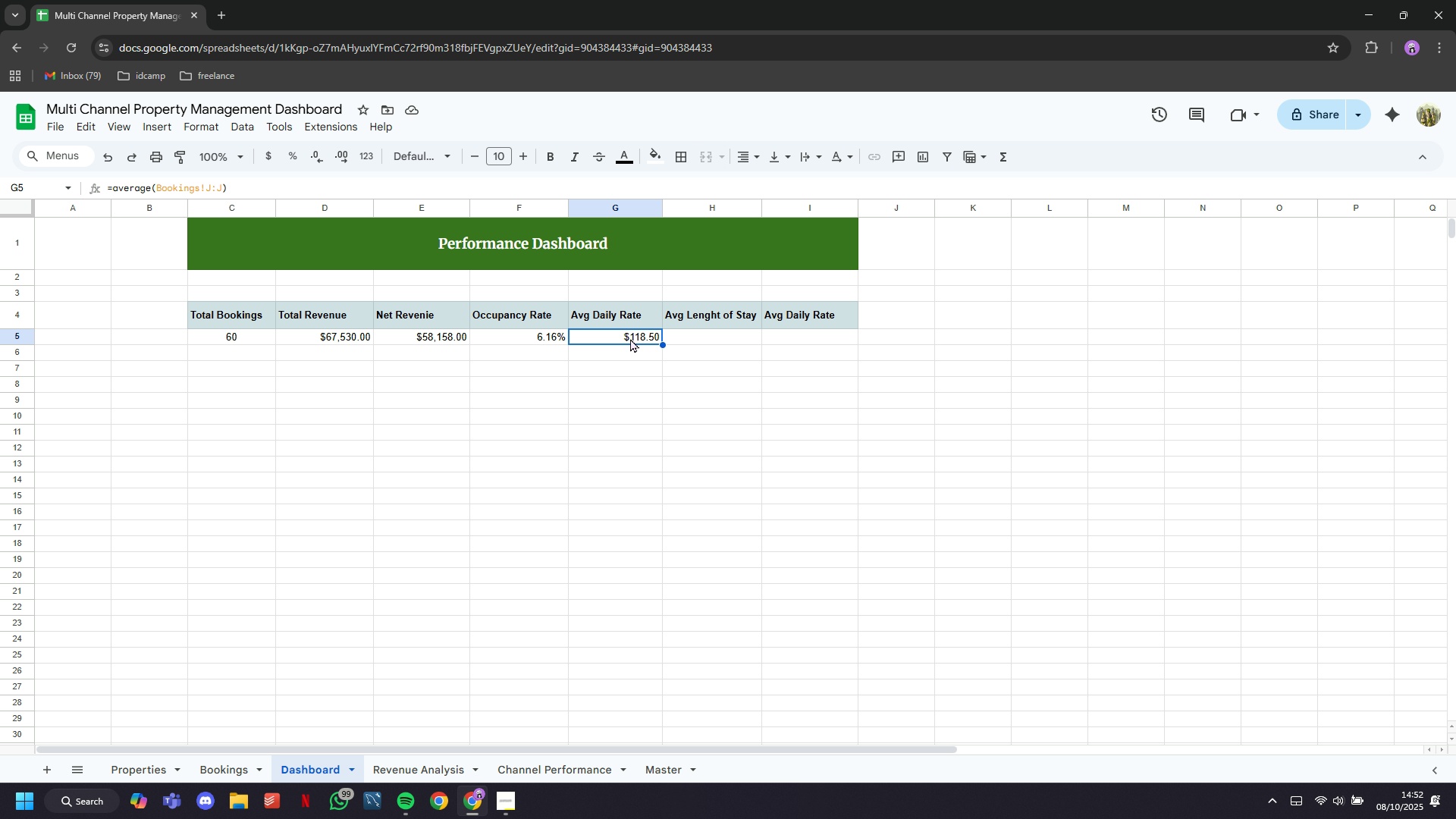 
key(Control+ControlLeft)
 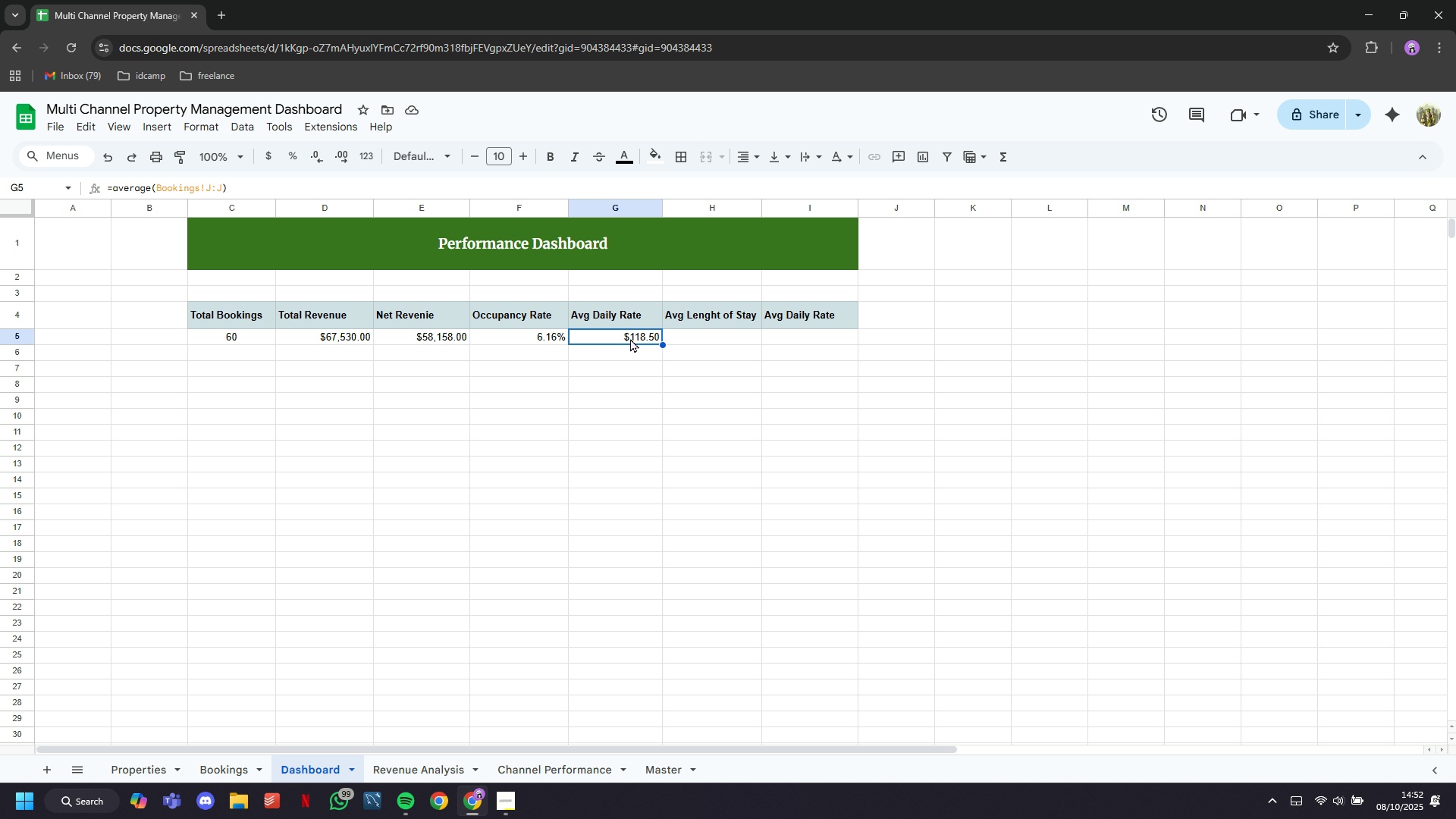 
double_click([630, 338])
 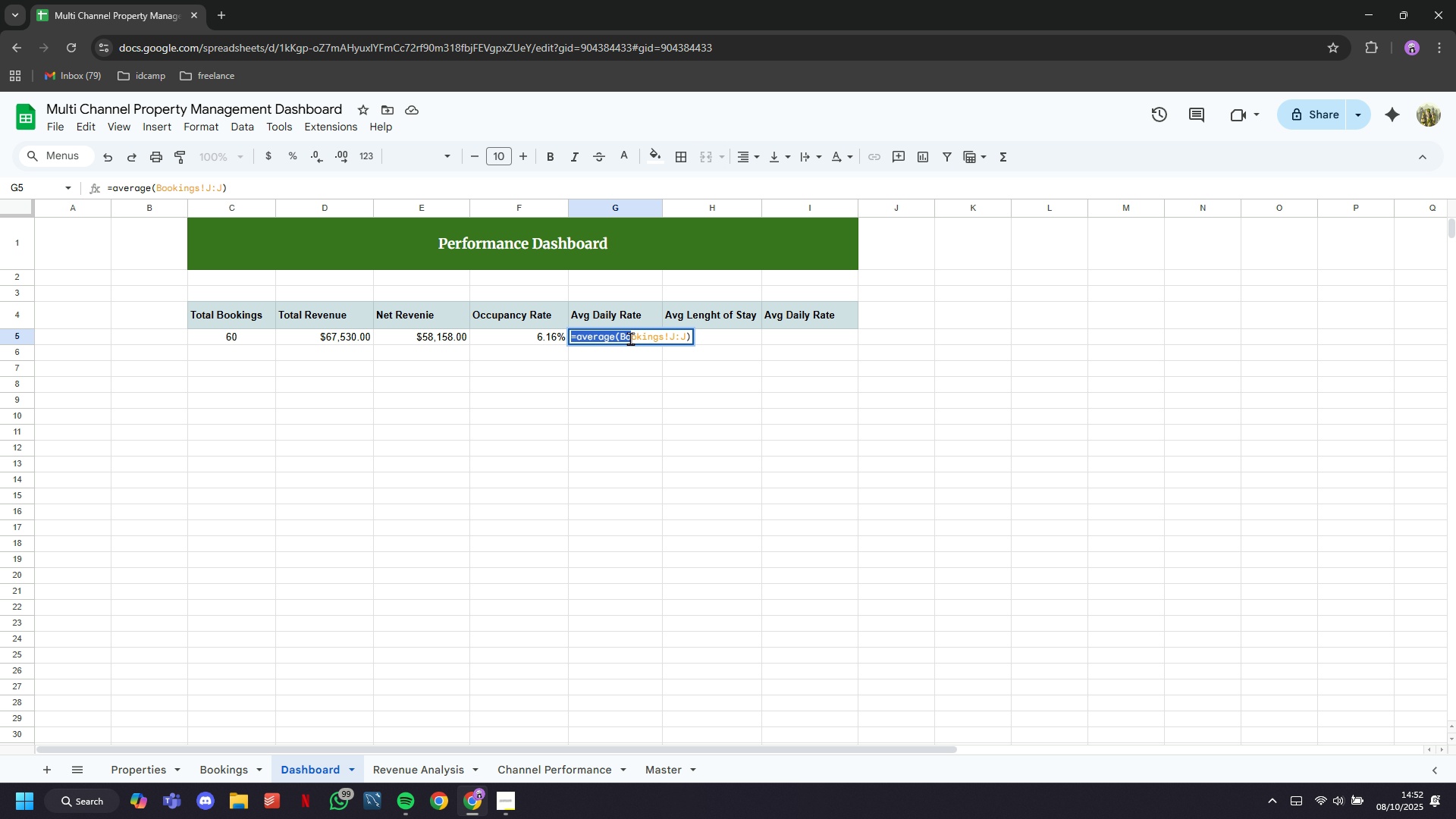 
triple_click([630, 338])
 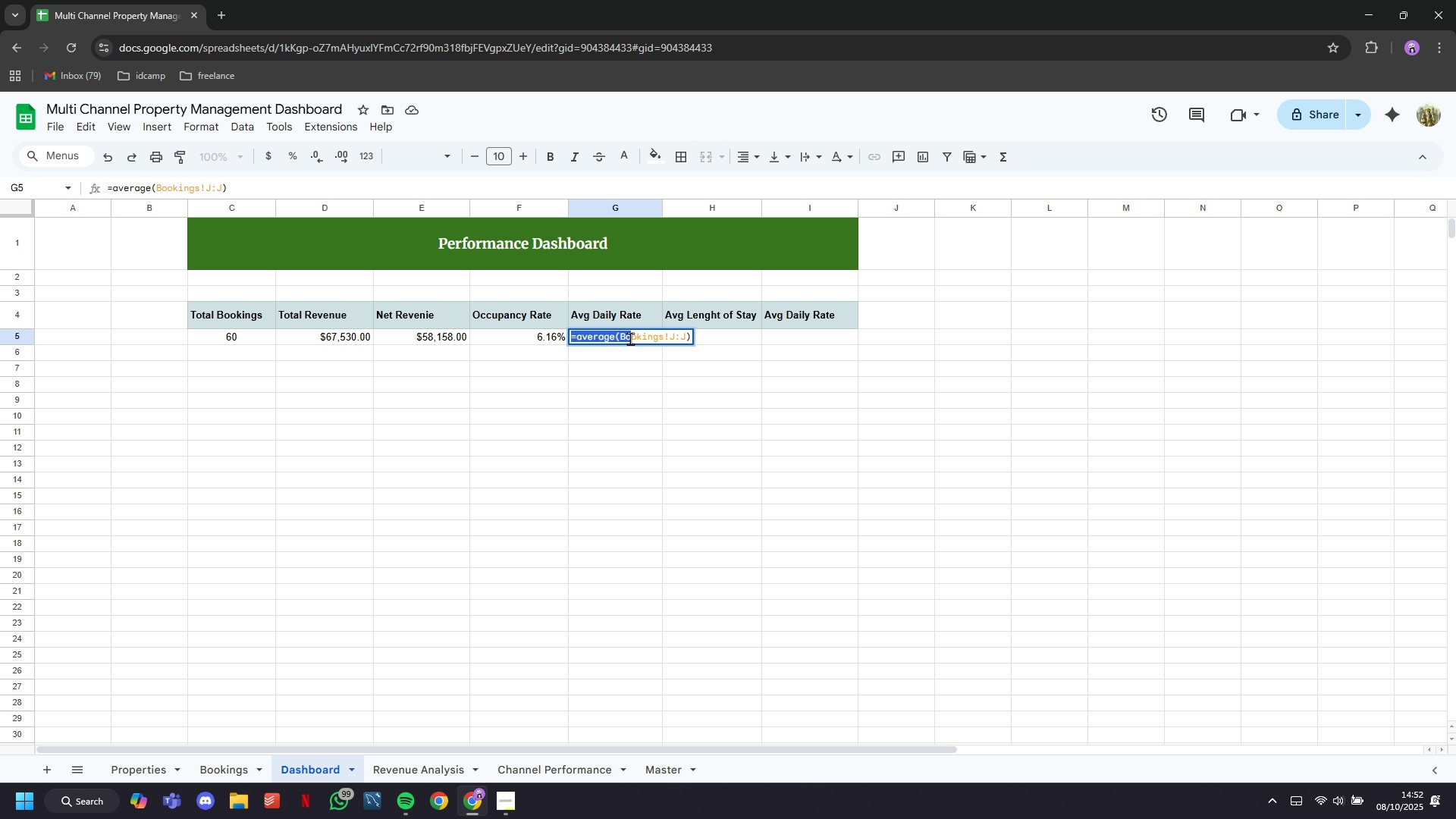 
triple_click([630, 338])
 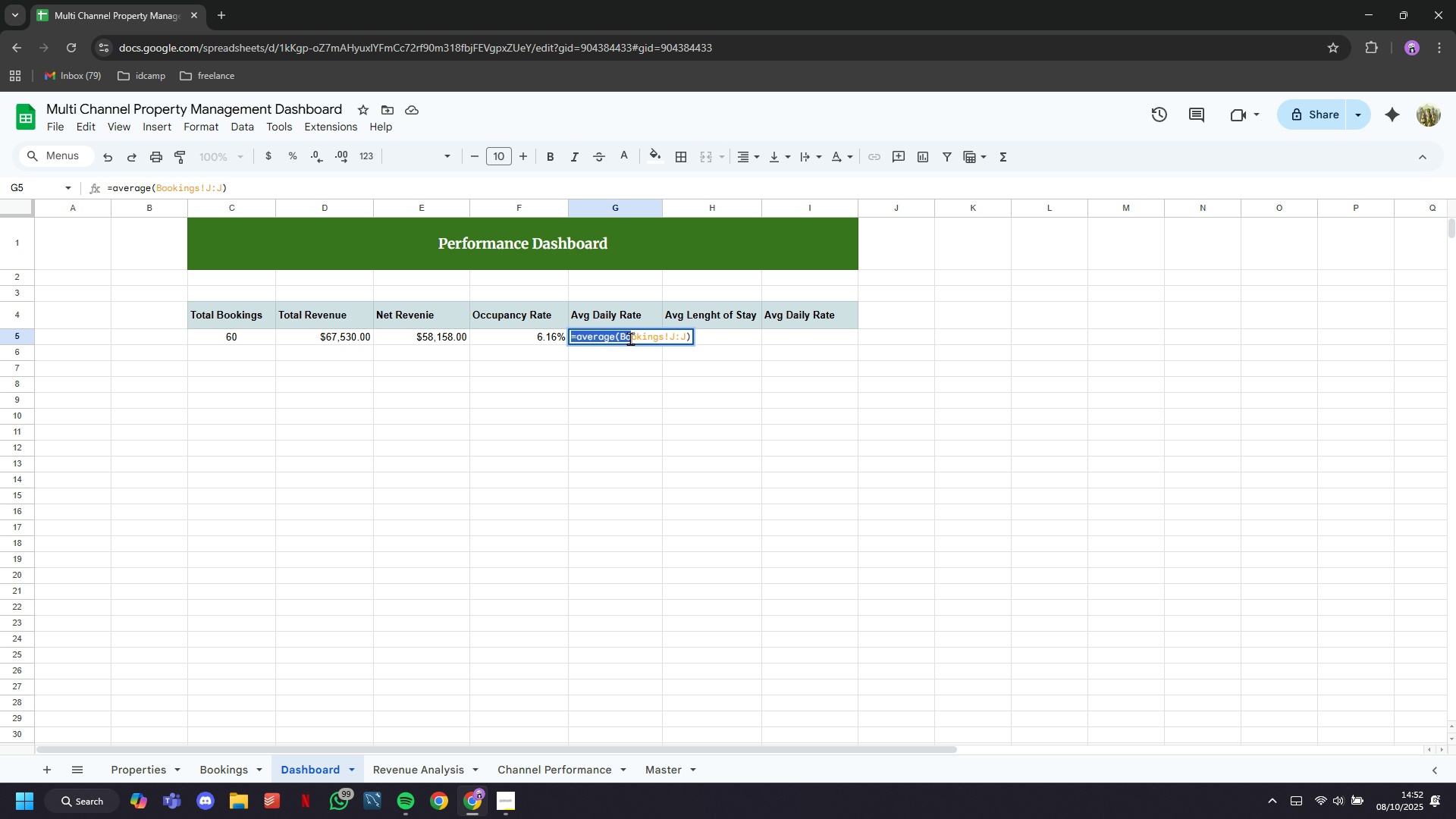 
triple_click([630, 338])
 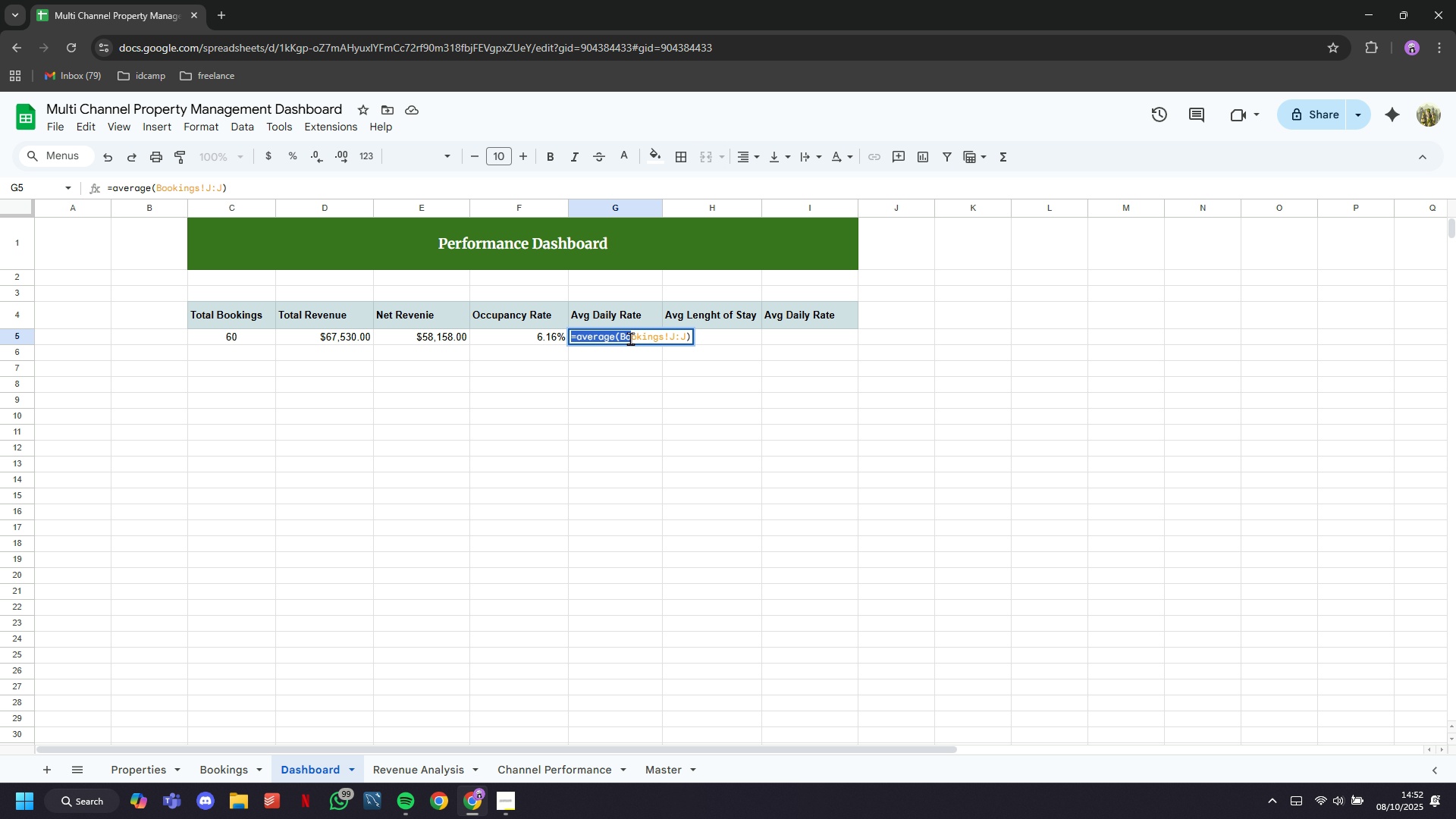 
triple_click([630, 338])
 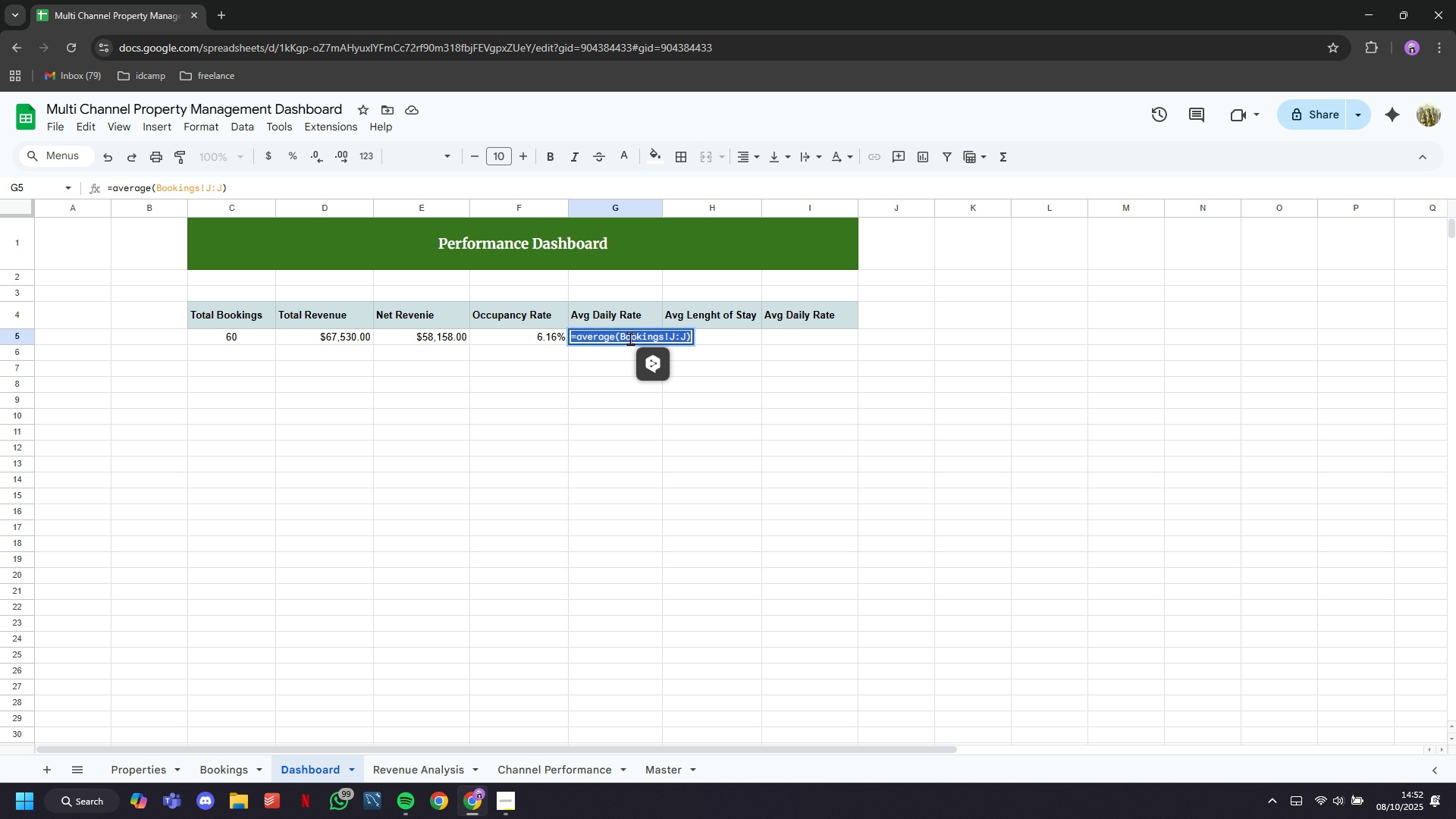 
triple_click([630, 338])